 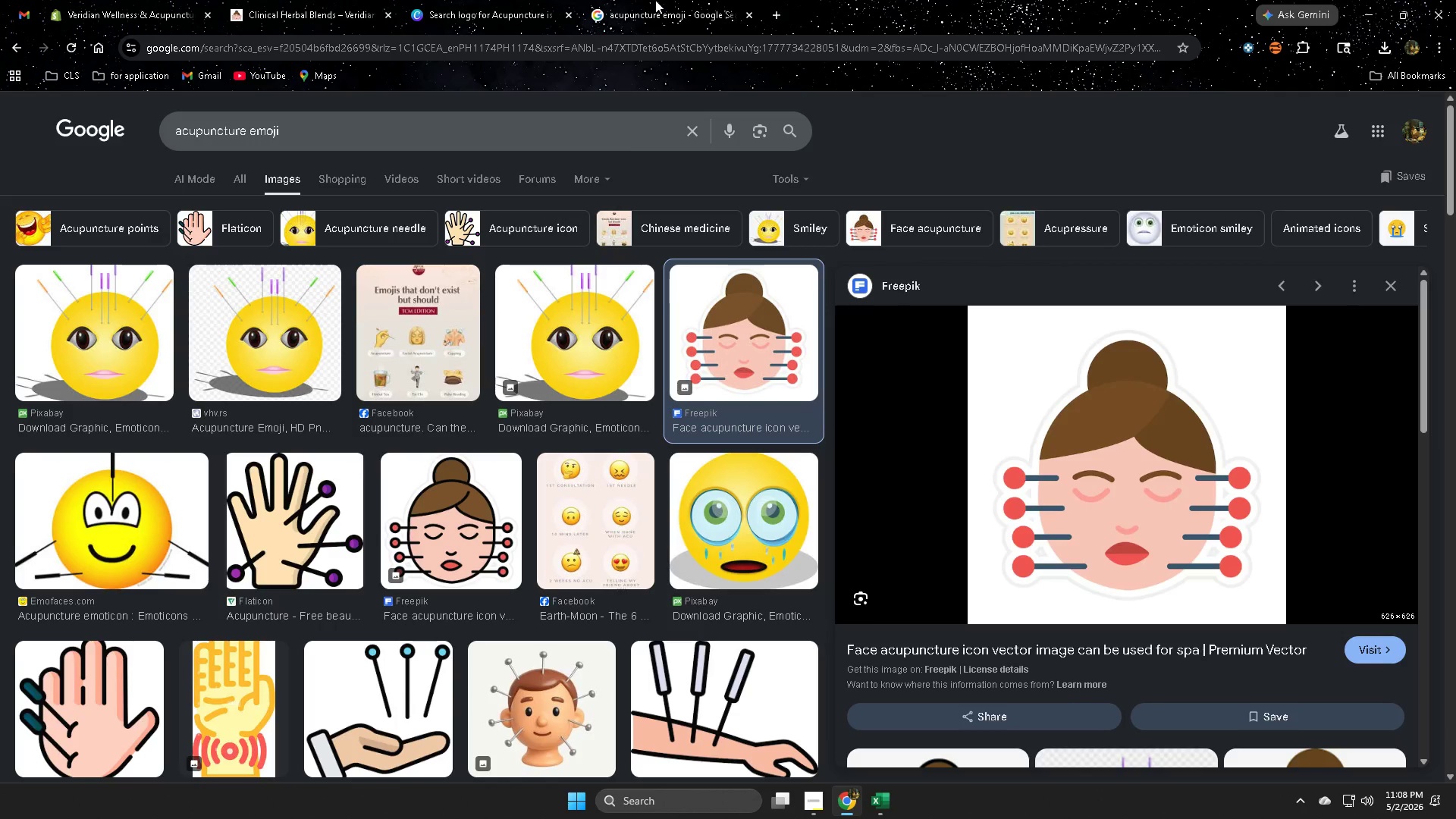 
key(Control+W)
 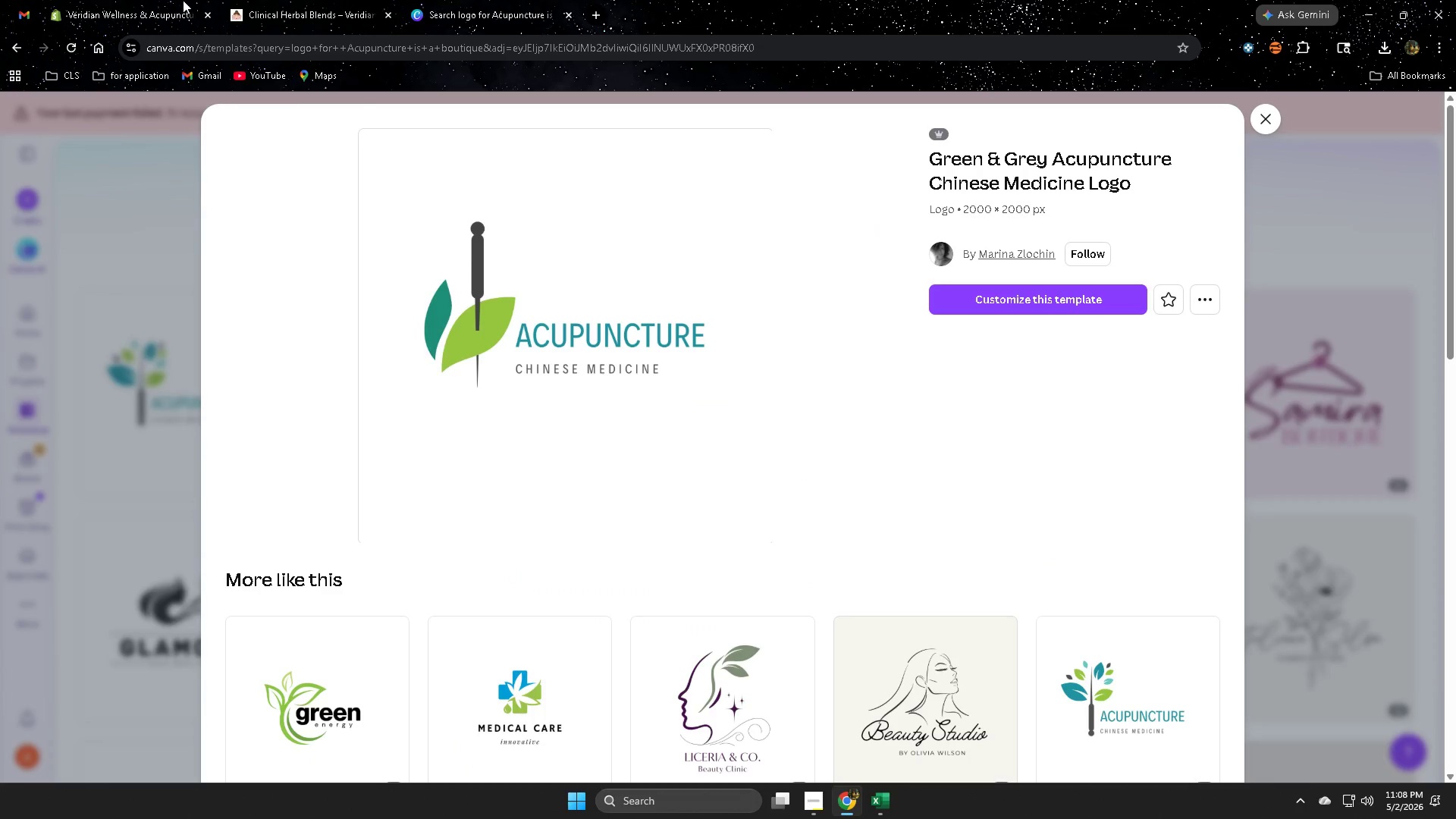 
left_click([135, 0])
 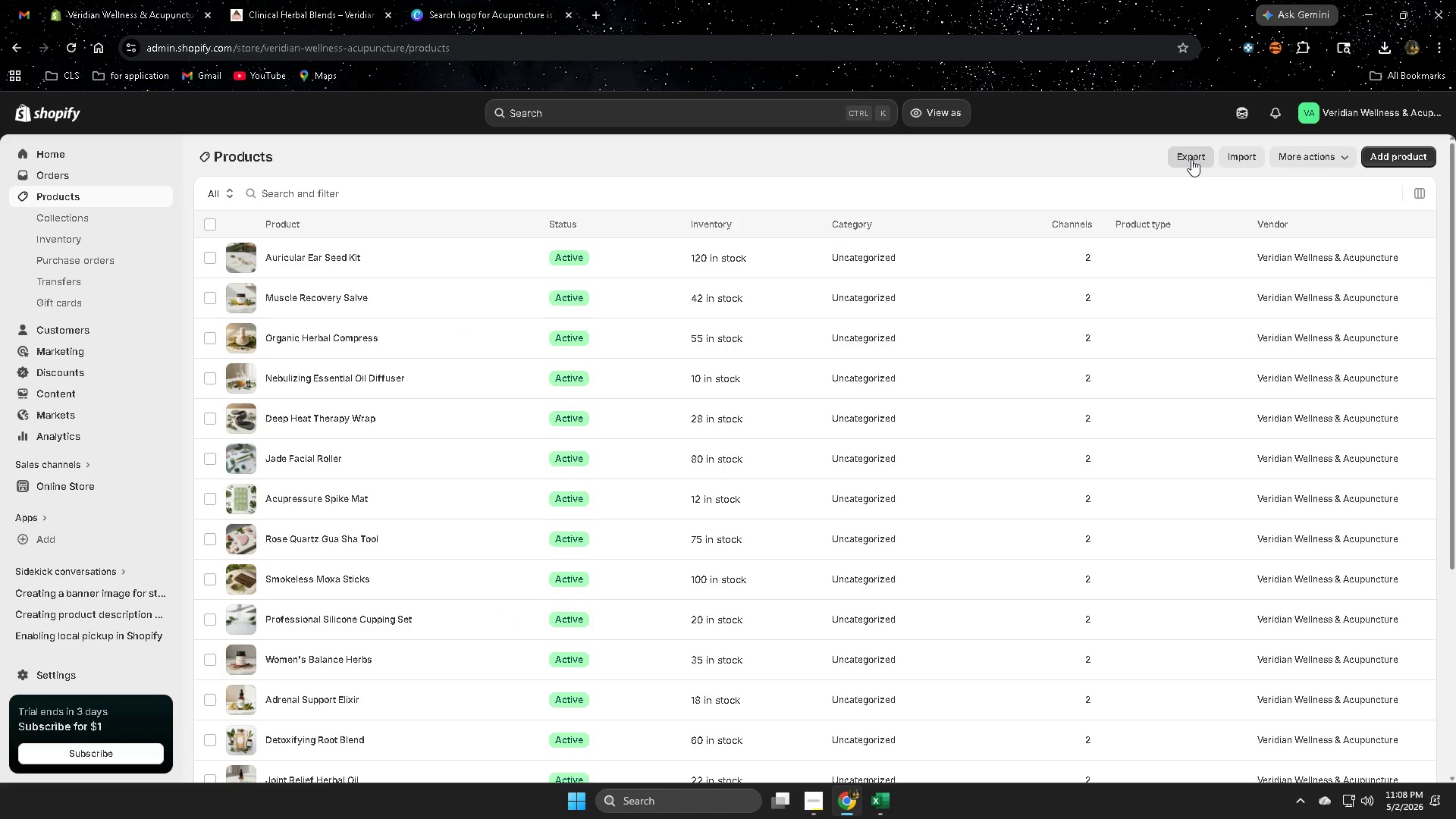 
left_click([1375, 52])
 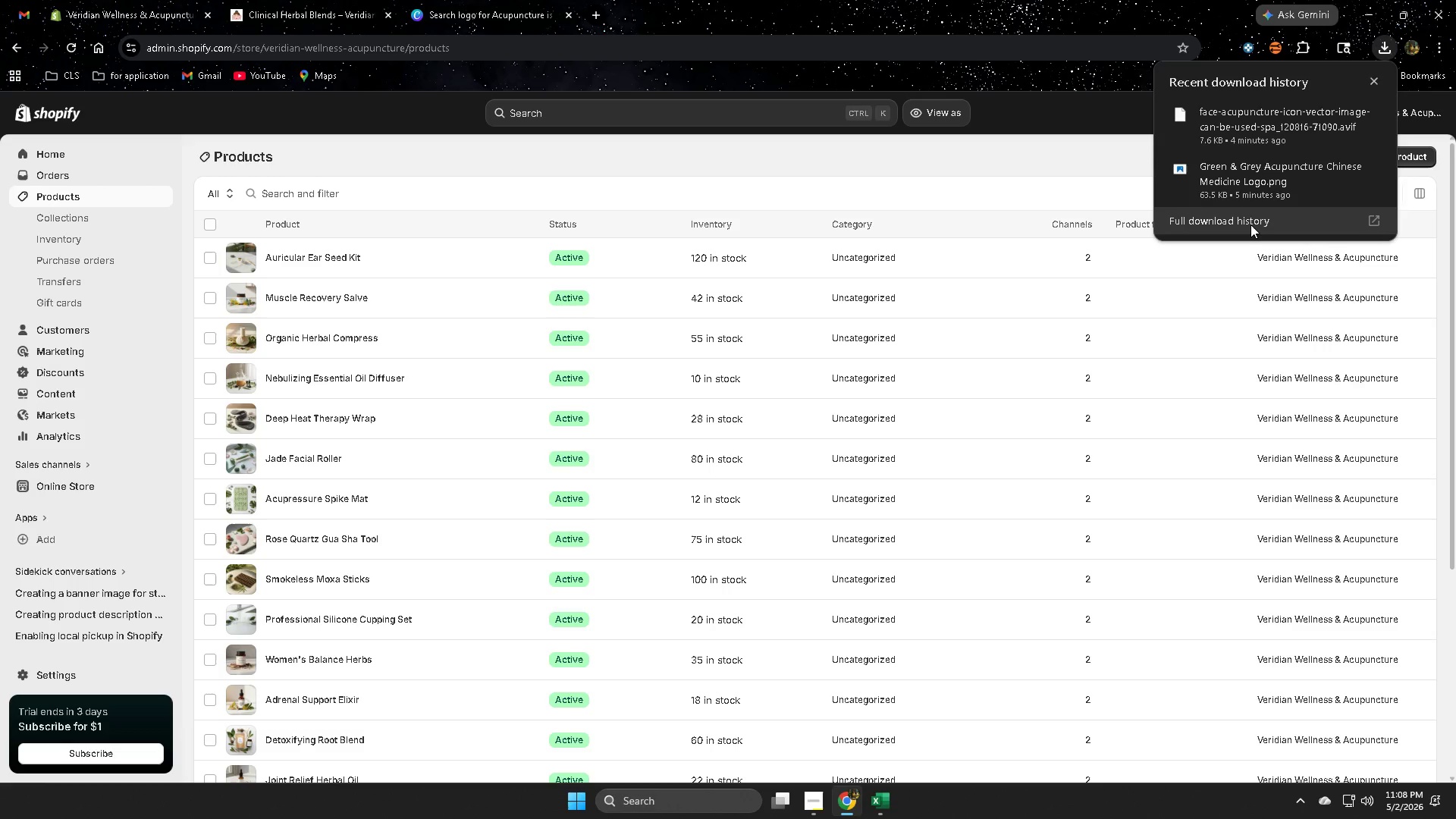 
left_click([1250, 224])
 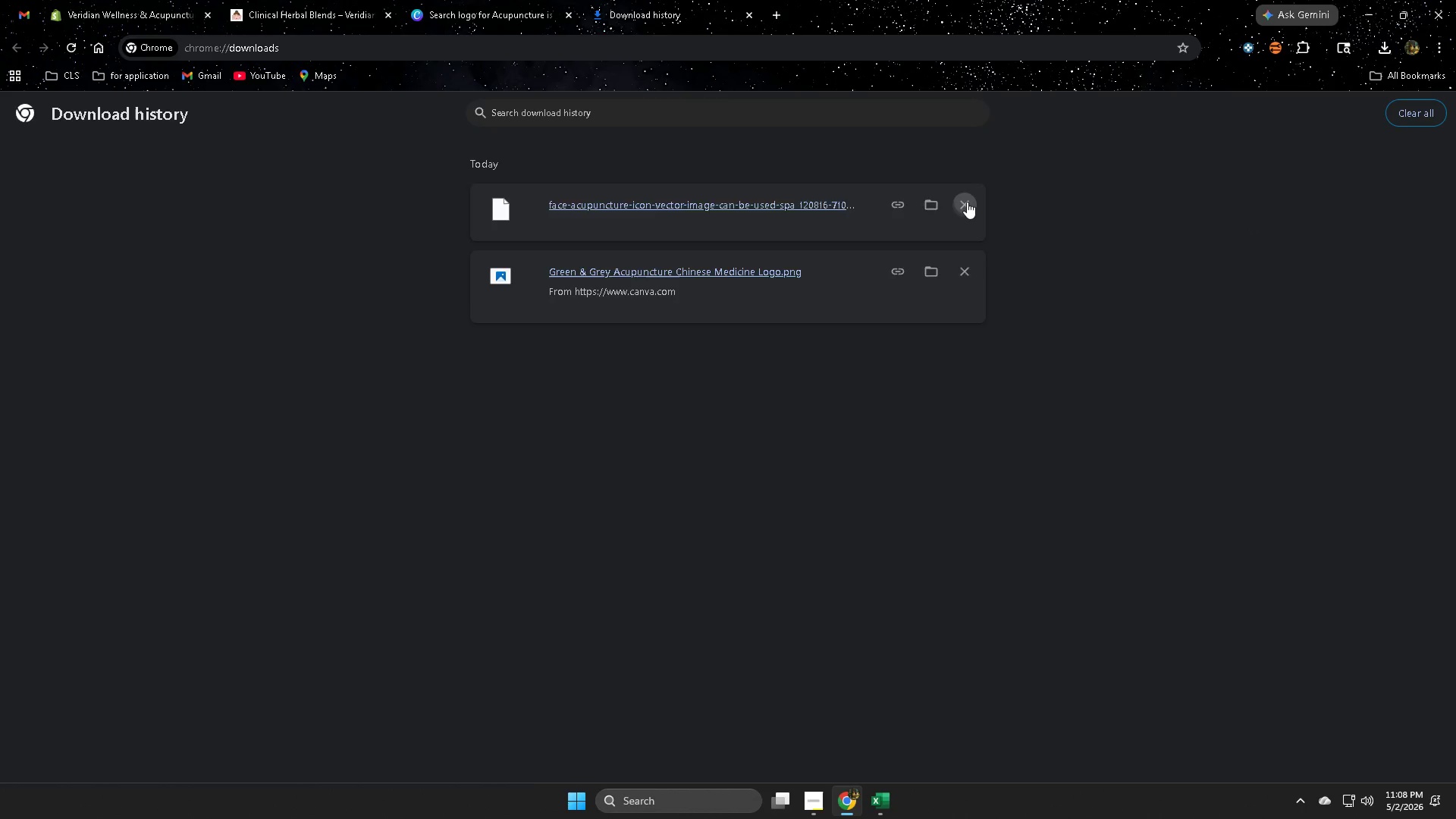 
double_click([967, 202])
 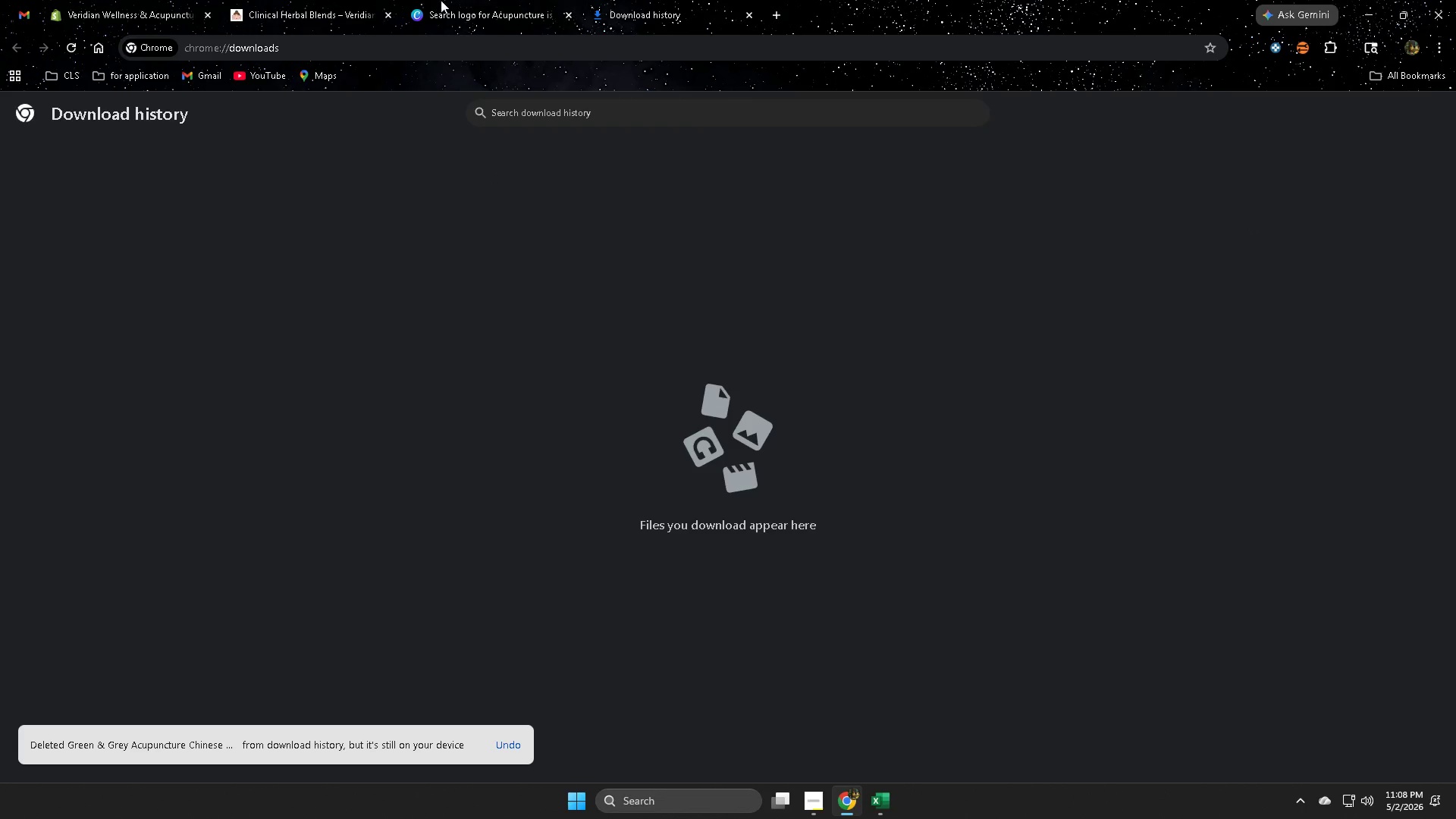 
left_click([649, 0])
 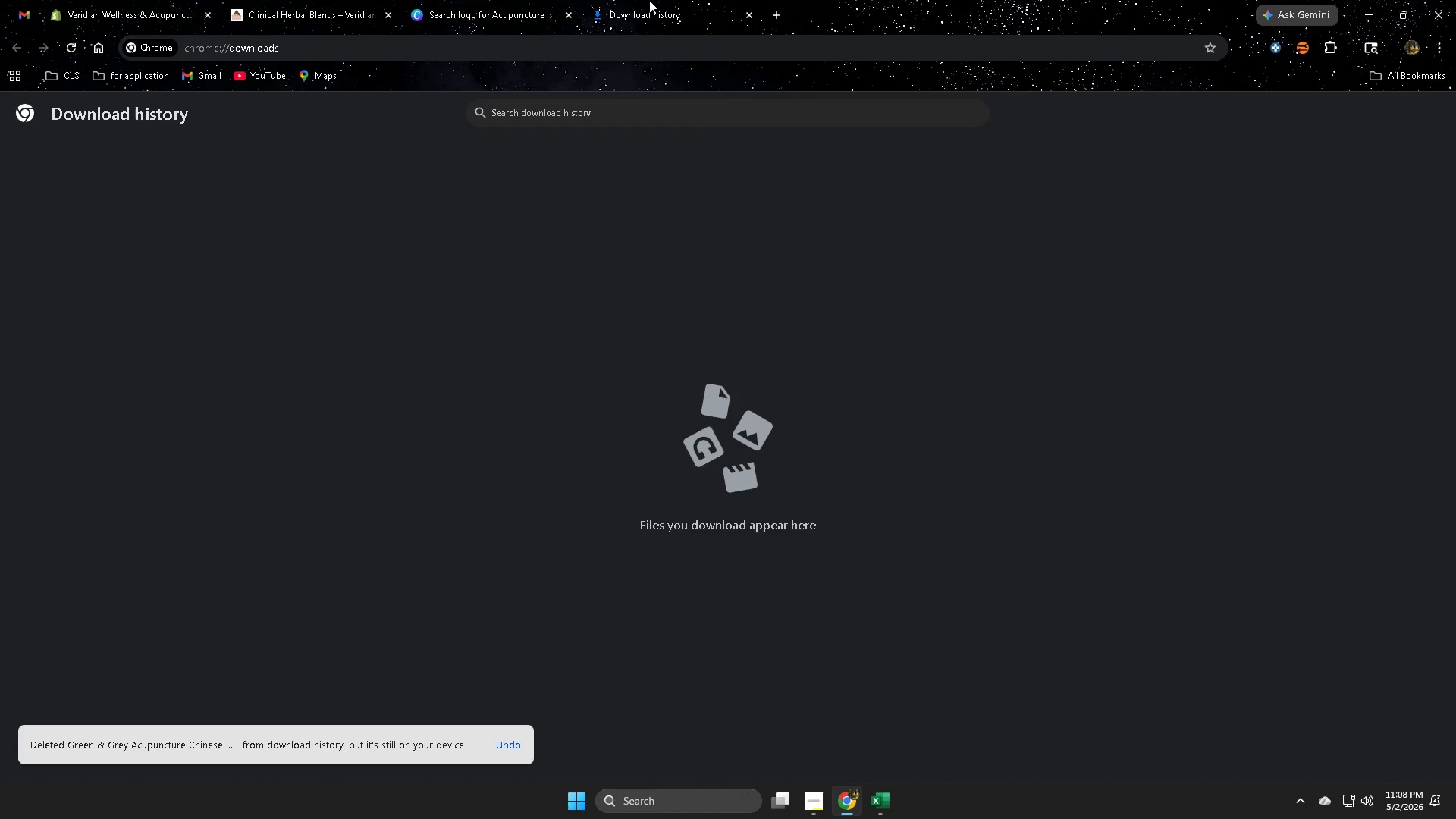 
key(Control+ControlLeft)
 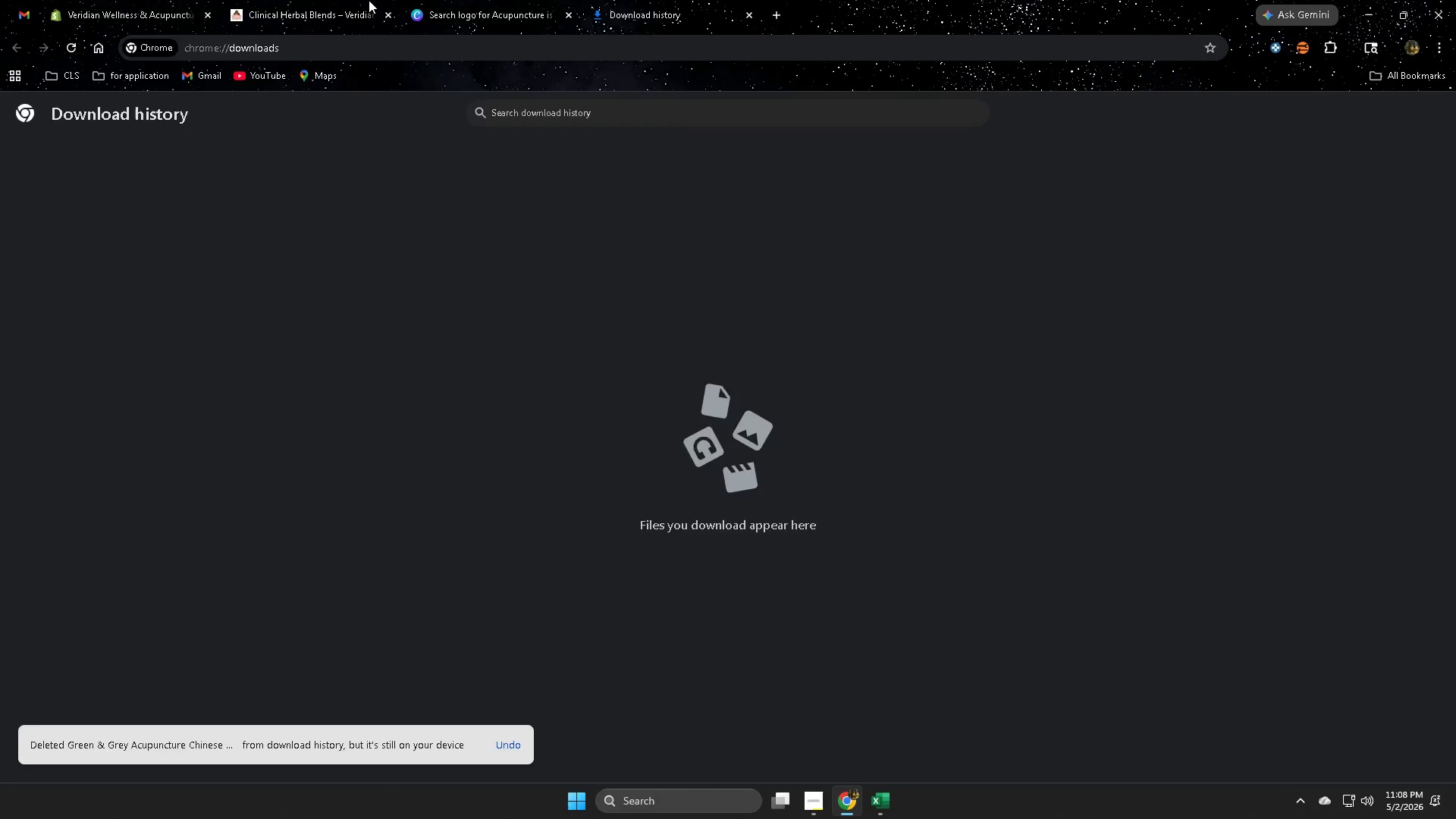 
key(Control+W)
 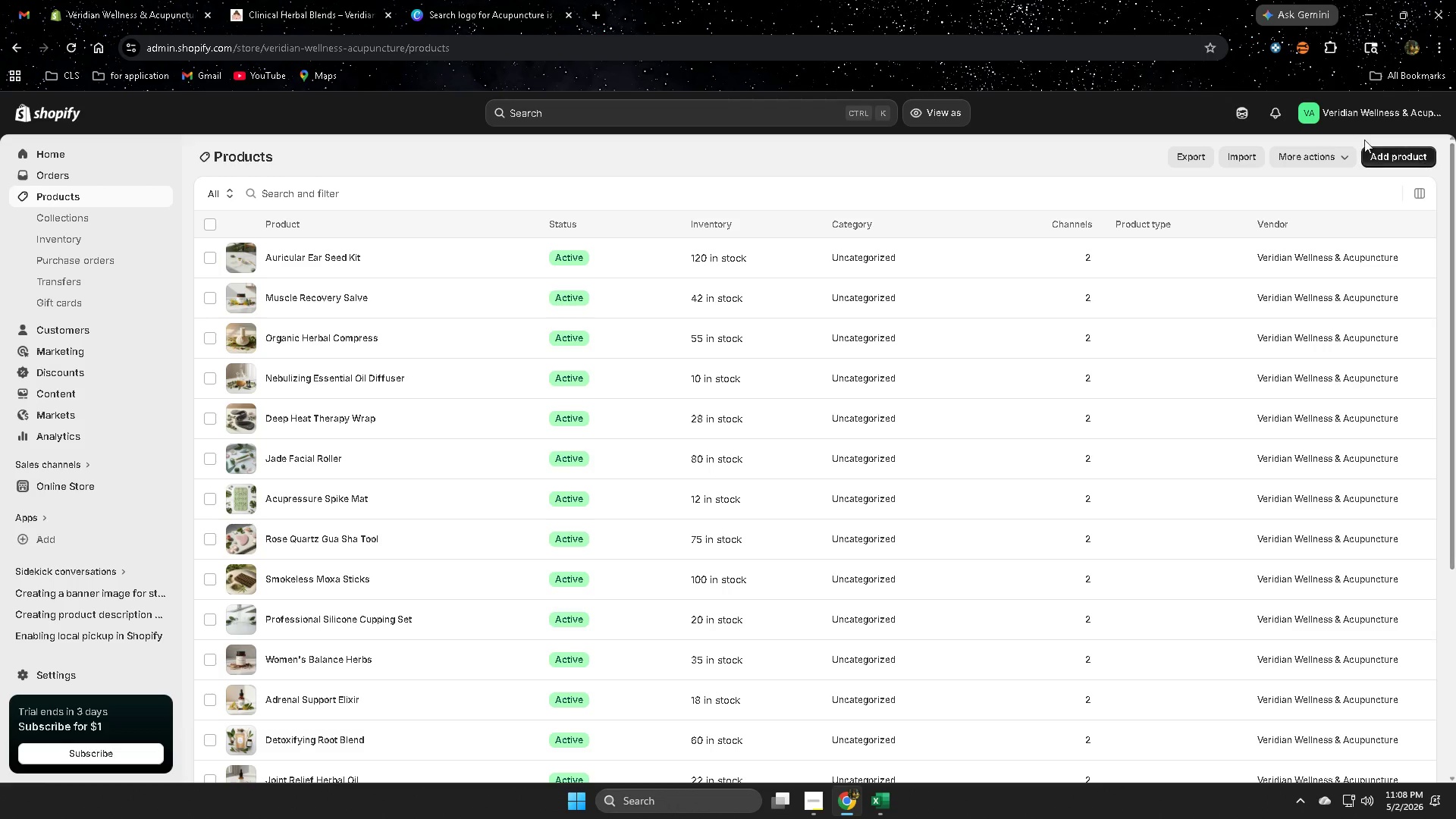 
left_click([1189, 156])
 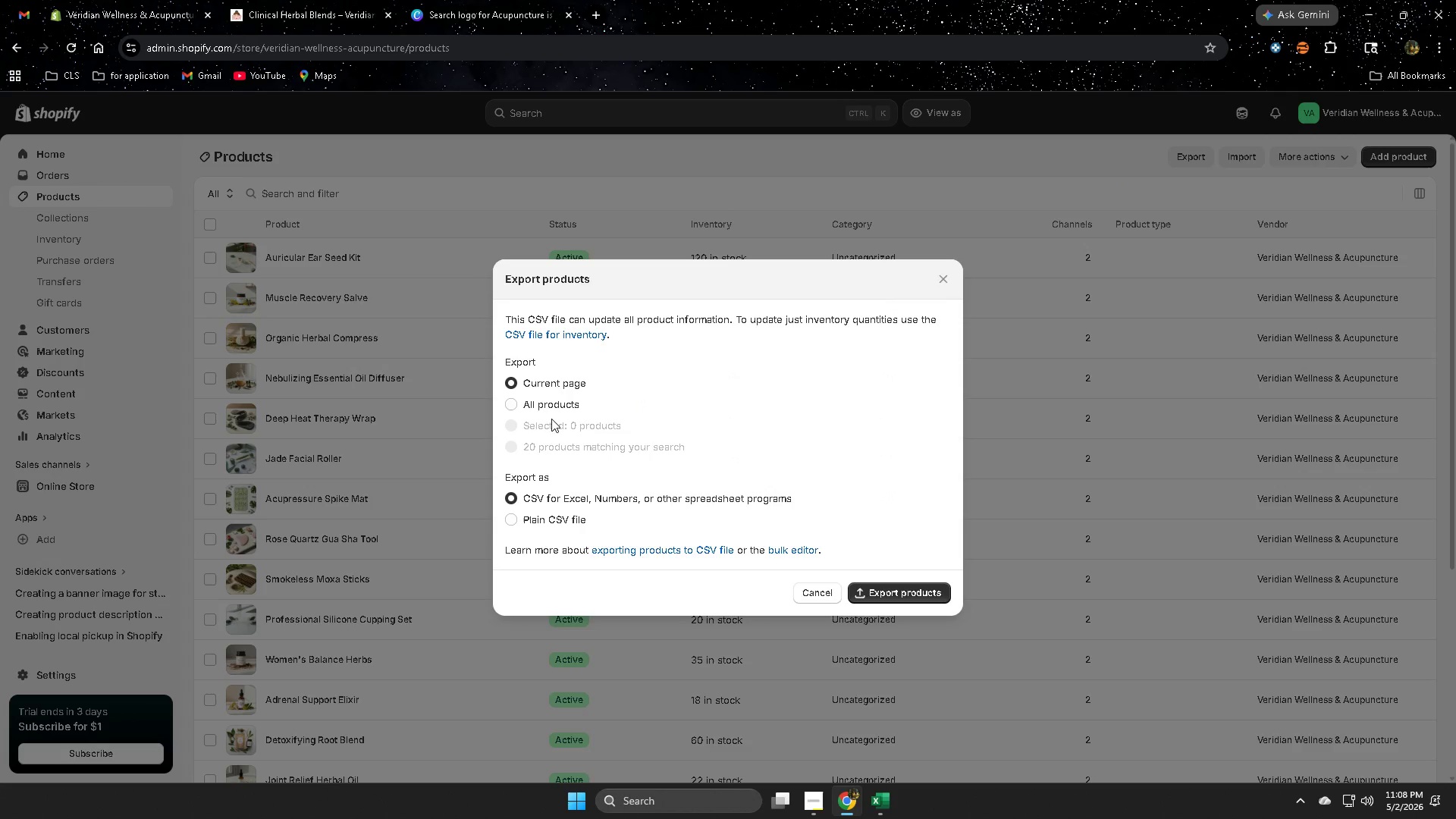 
left_click([510, 403])